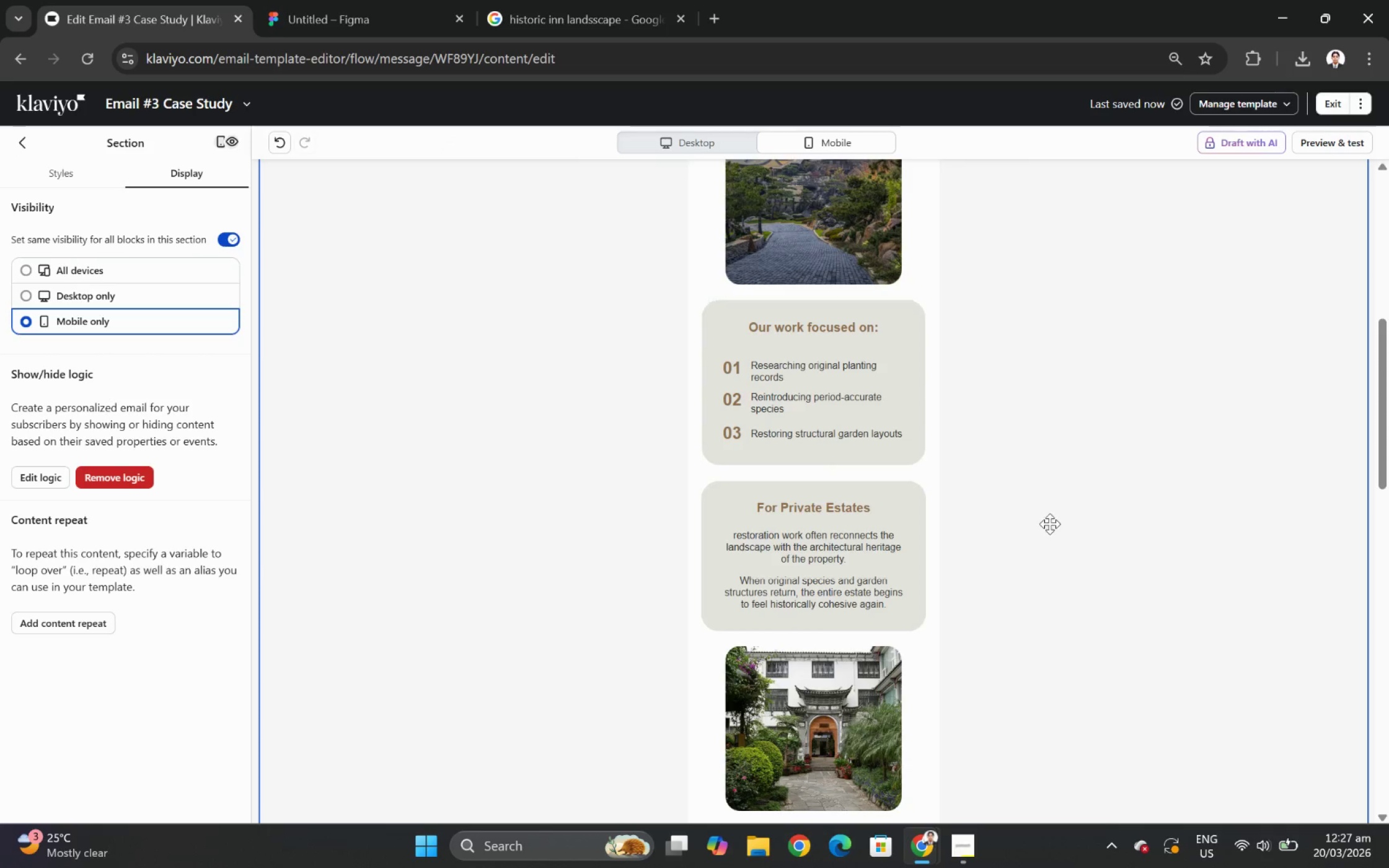 
left_click([829, 625])
 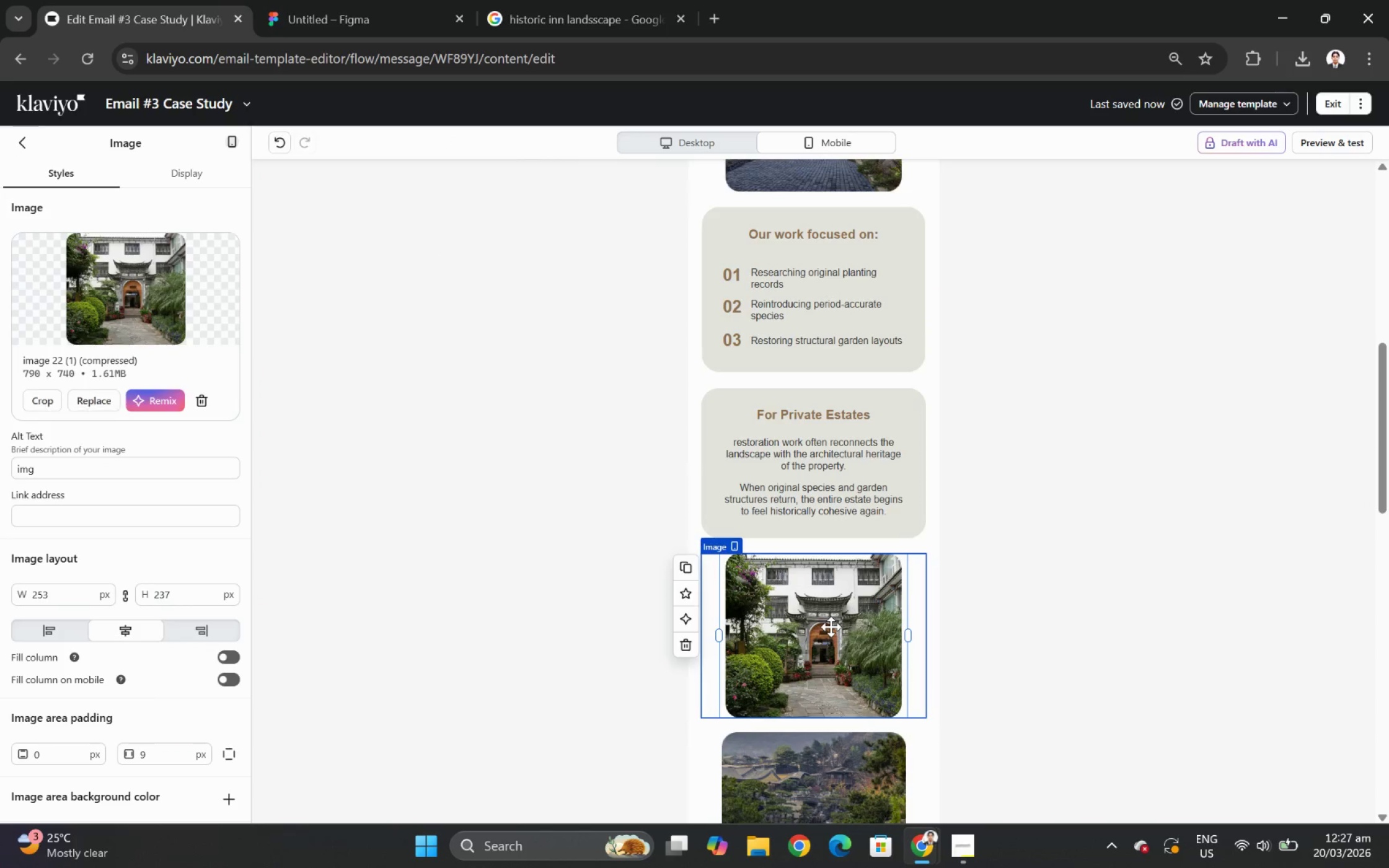 
scroll: coordinate [1042, 524], scroll_direction: down, amount: 1.0
 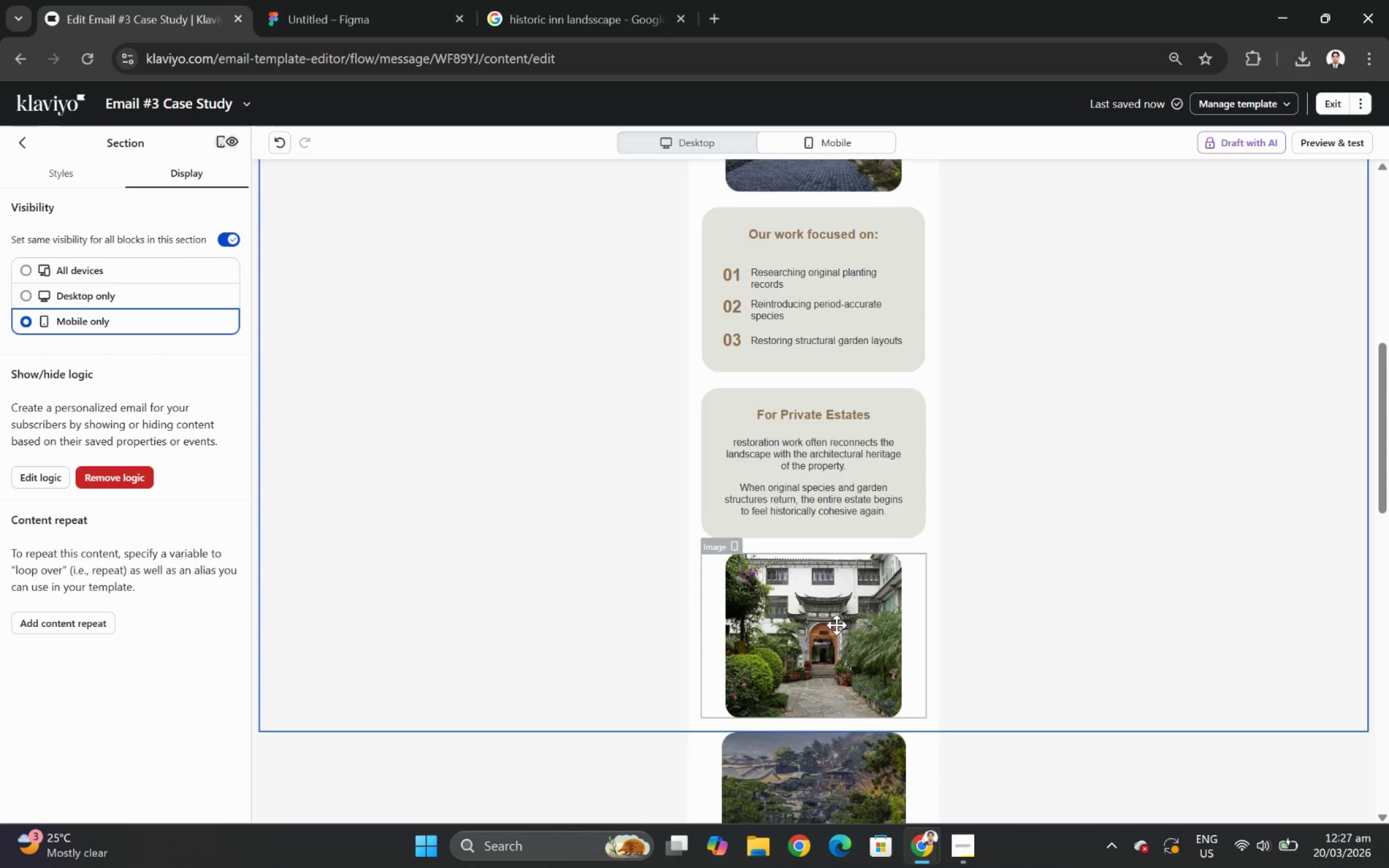 
left_click_drag(start_coordinate=[831, 625], to_coordinate=[823, 418])
 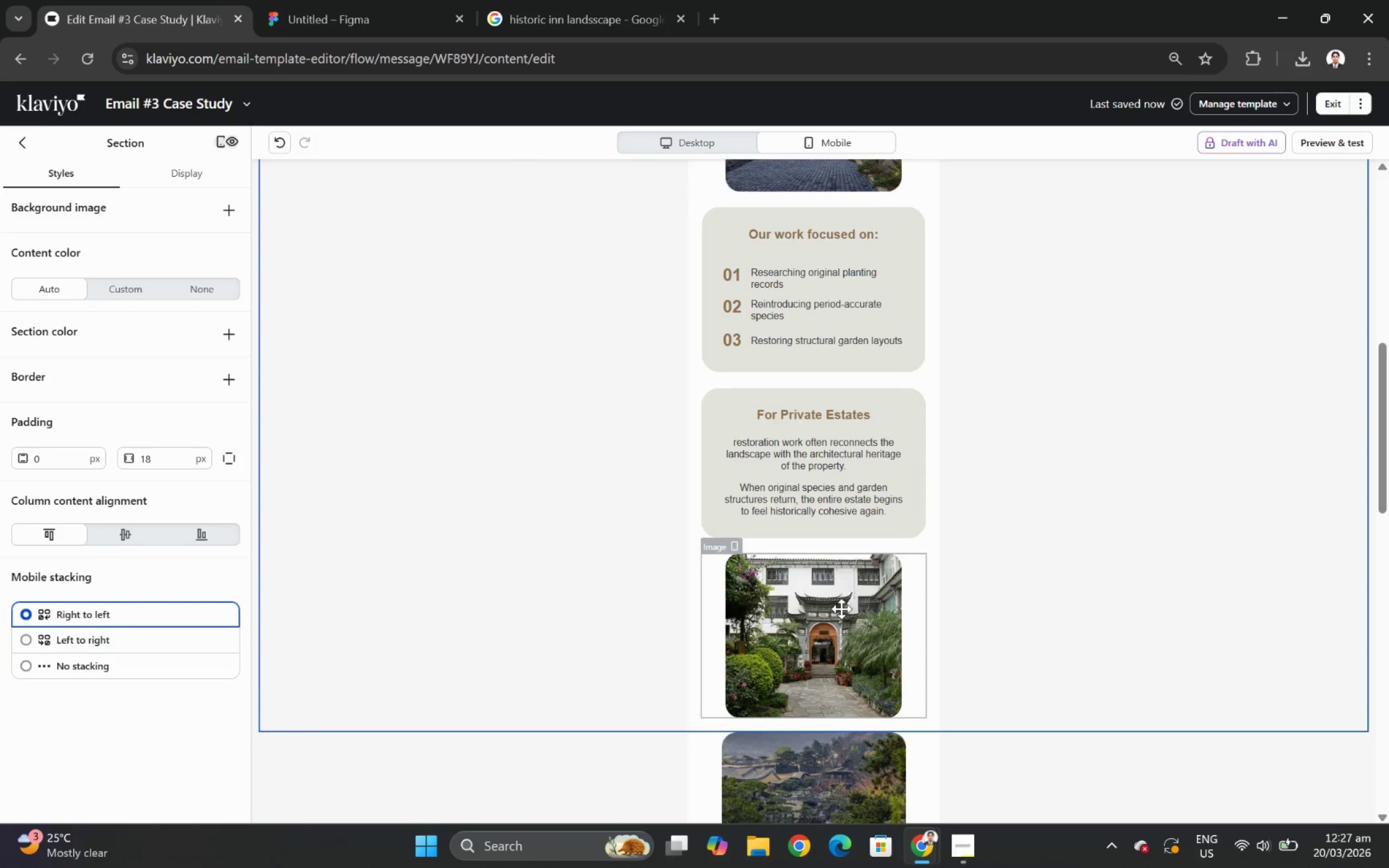 
left_click_drag(start_coordinate=[841, 608], to_coordinate=[837, 417])
 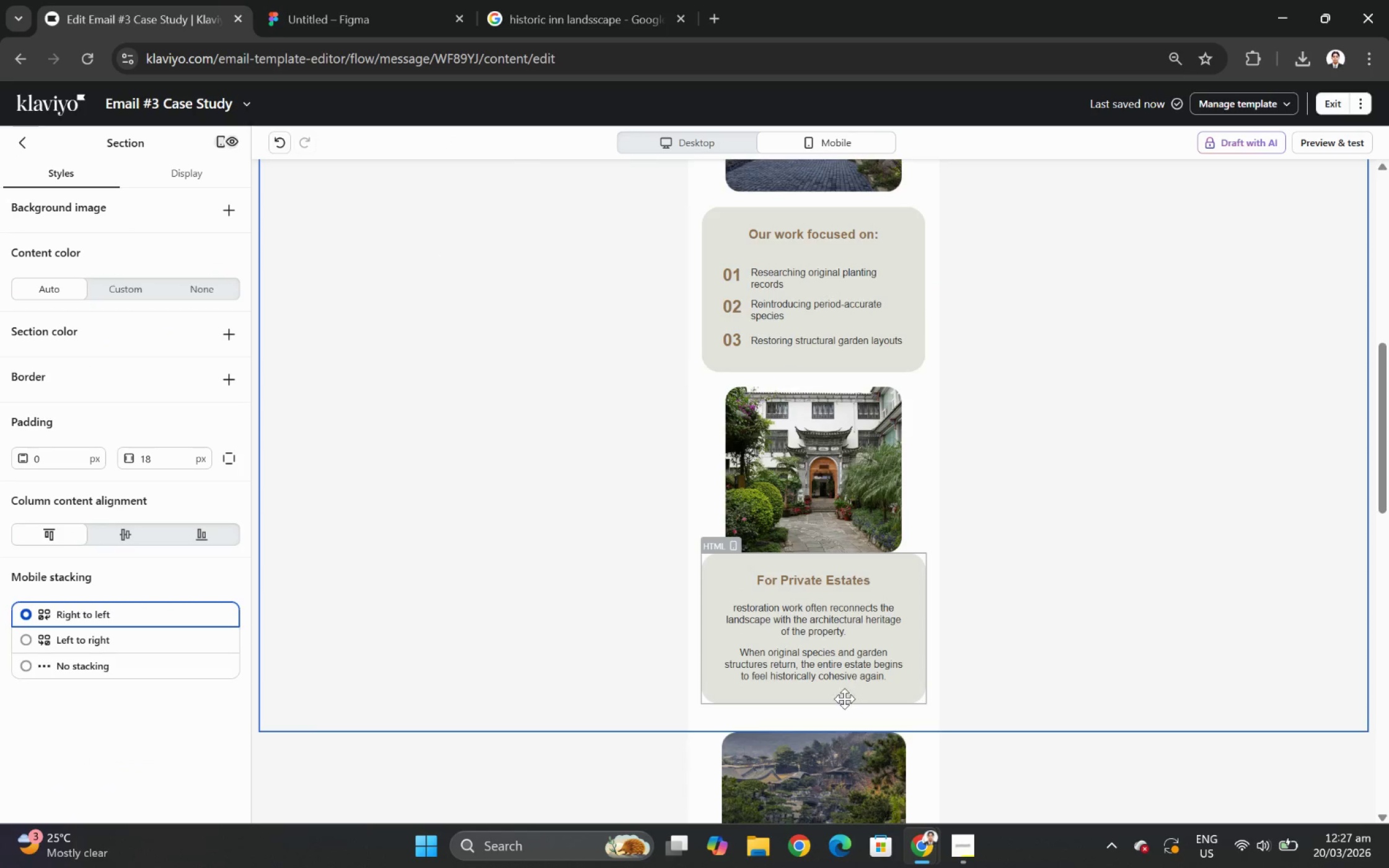 
left_click_drag(start_coordinate=[842, 708], to_coordinate=[846, 535])
 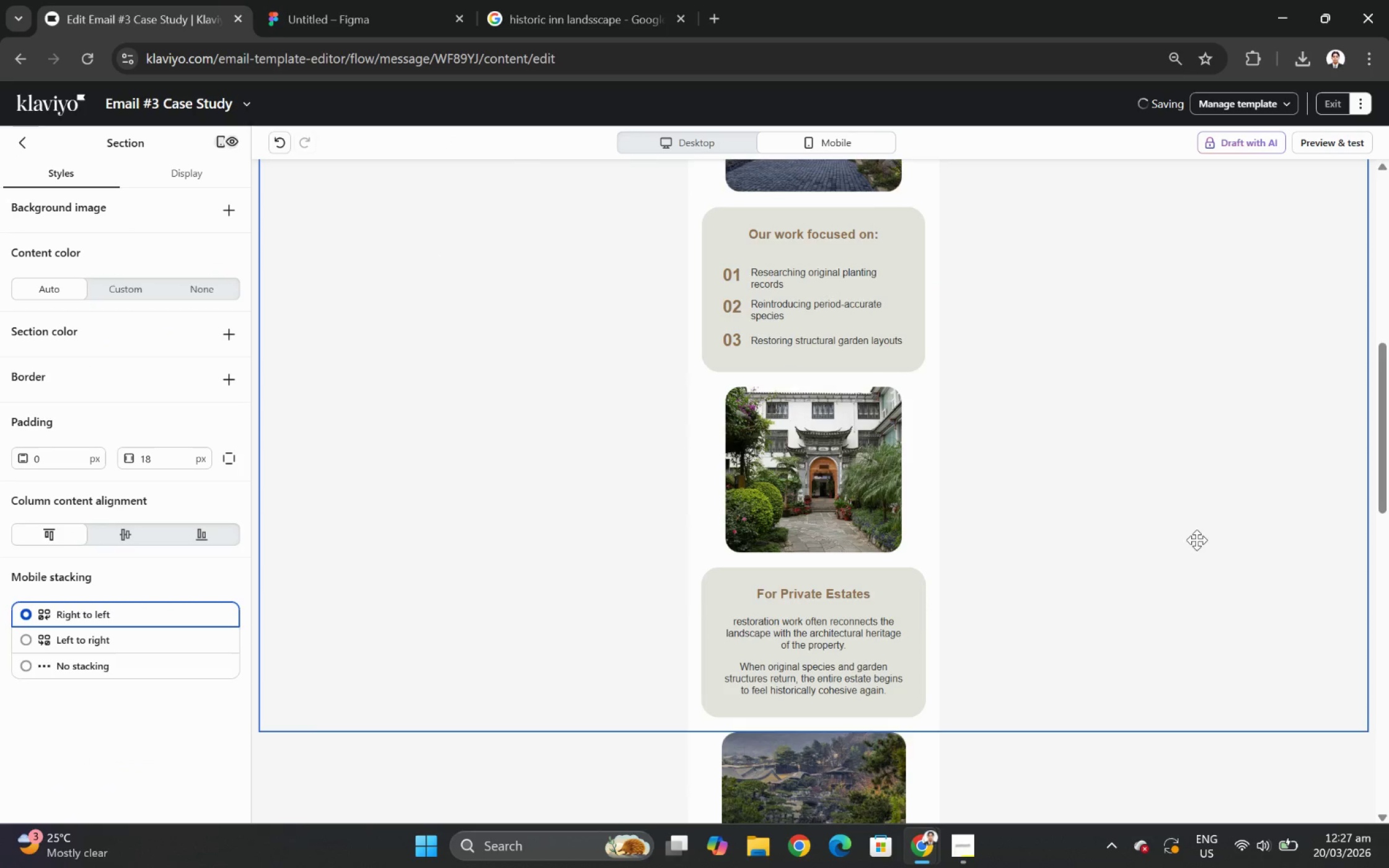 
left_click([1202, 538])
 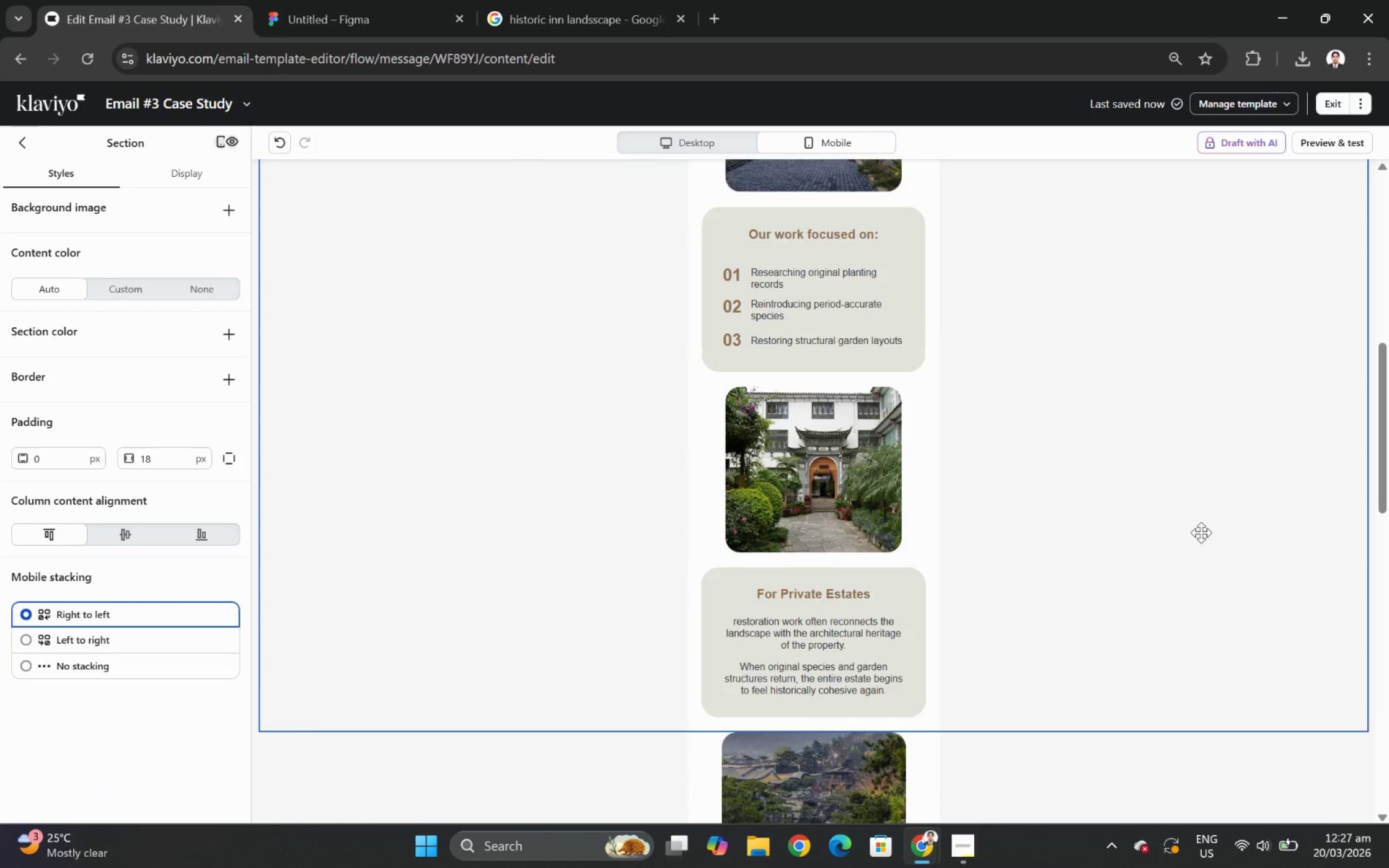 
scroll: coordinate [1197, 529], scroll_direction: up, amount: 4.0
 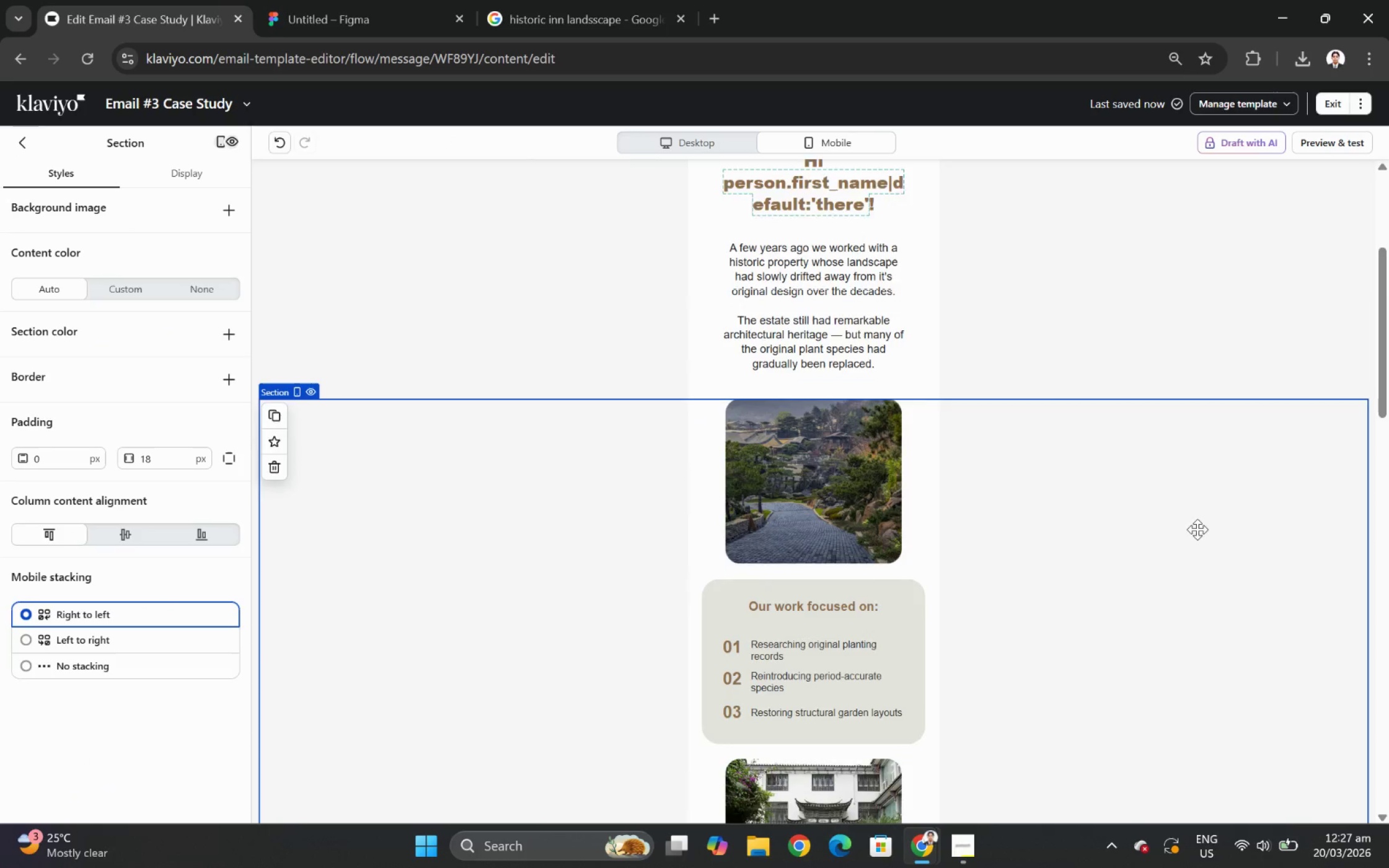 
scroll: coordinate [1184, 535], scroll_direction: down, amount: 3.0
 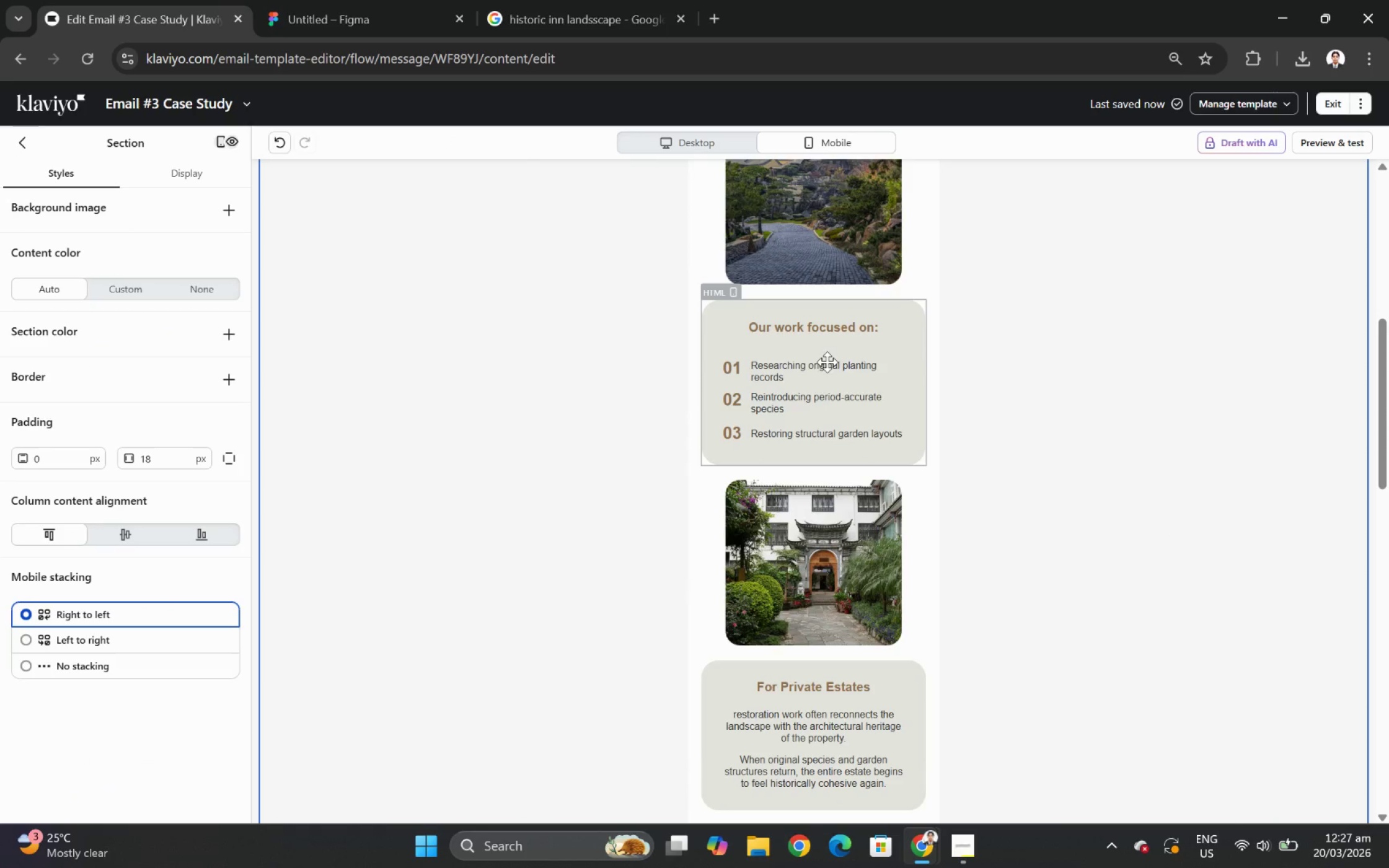 
left_click_drag(start_coordinate=[827, 362], to_coordinate=[837, 708])
 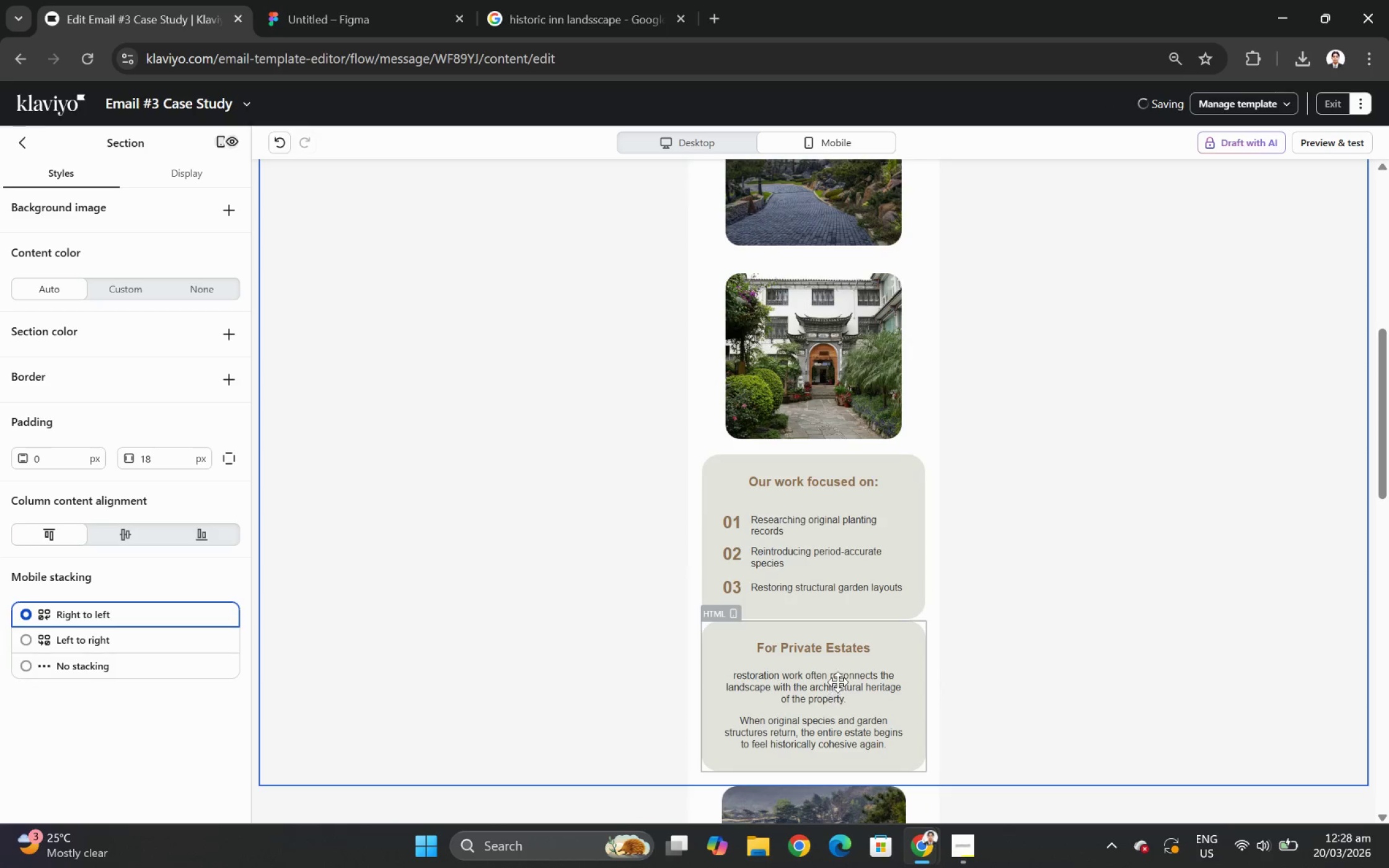 
left_click_drag(start_coordinate=[837, 678], to_coordinate=[809, 287])
 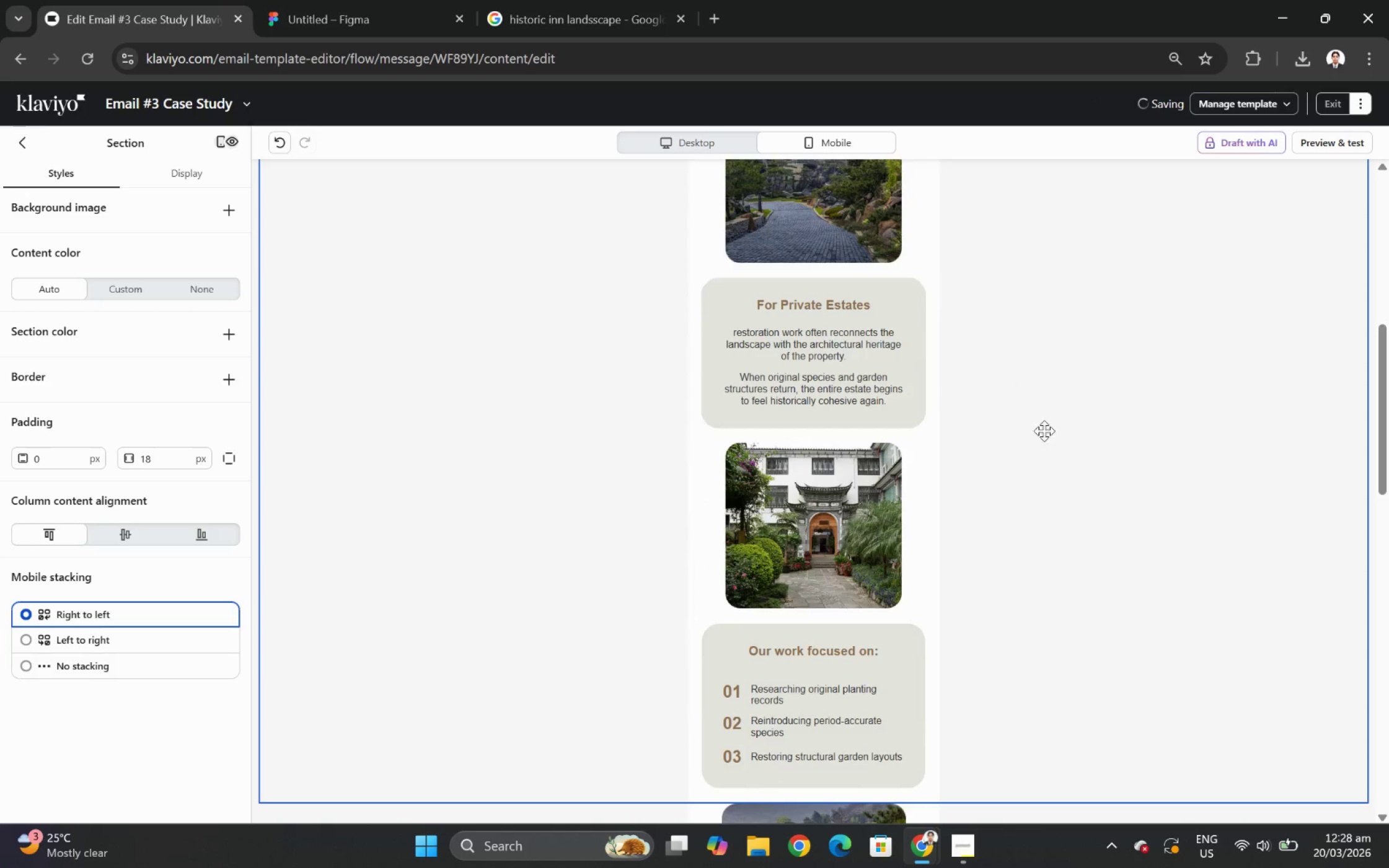 
scroll: coordinate [1066, 473], scroll_direction: up, amount: 2.0
 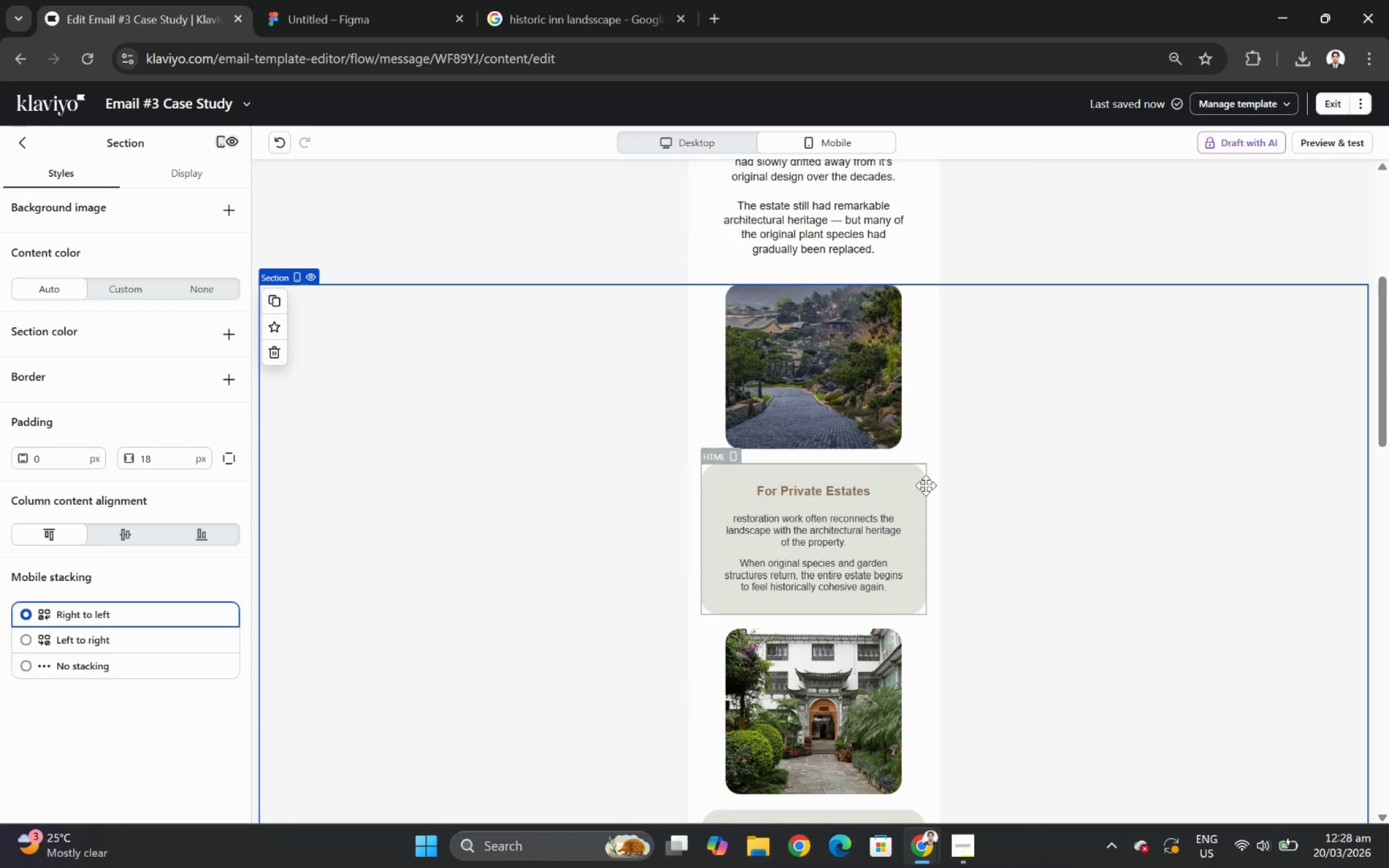 
scroll: coordinate [1116, 564], scroll_direction: down, amount: 5.0
 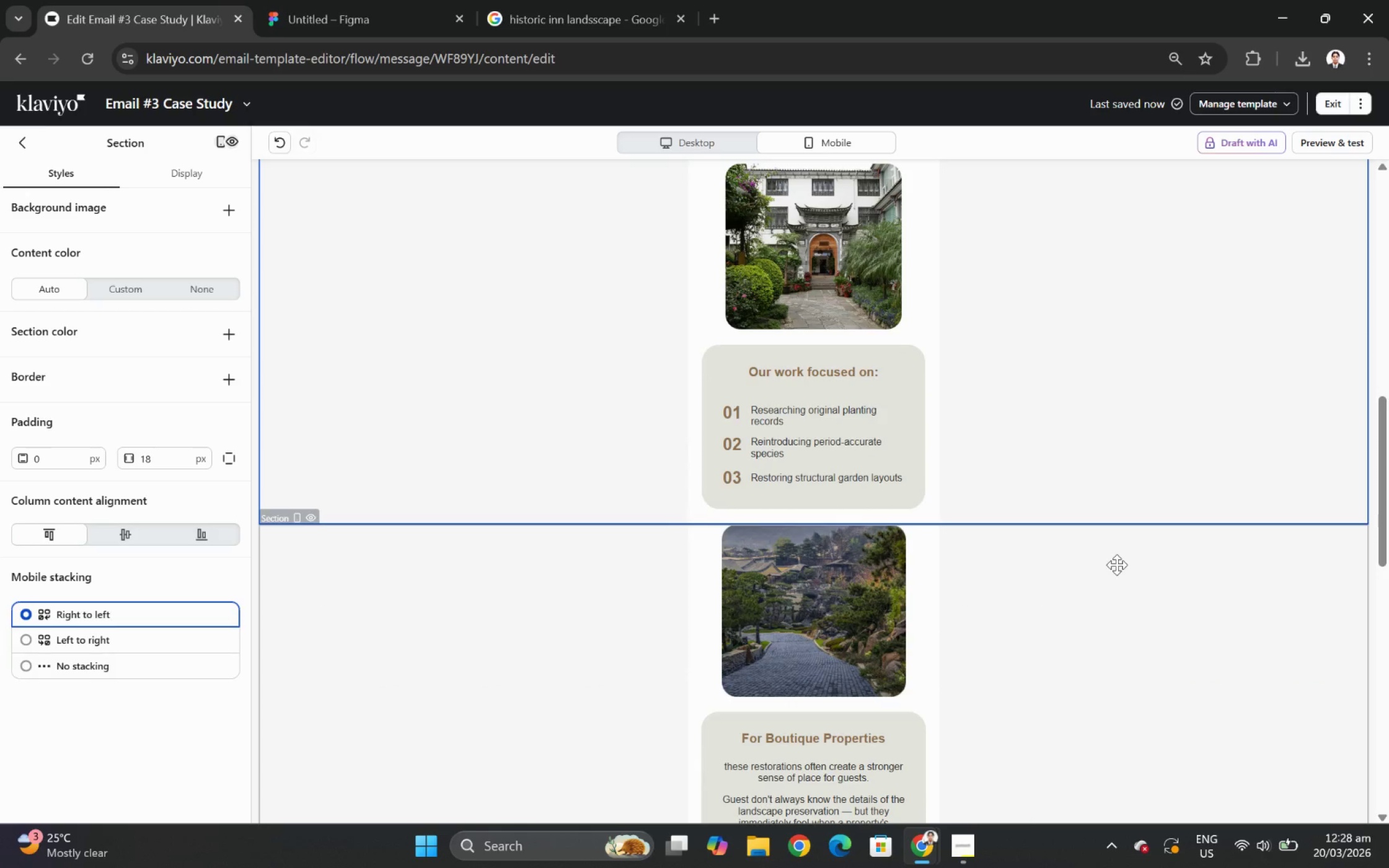 
scroll: coordinate [1116, 564], scroll_direction: up, amount: 6.0
 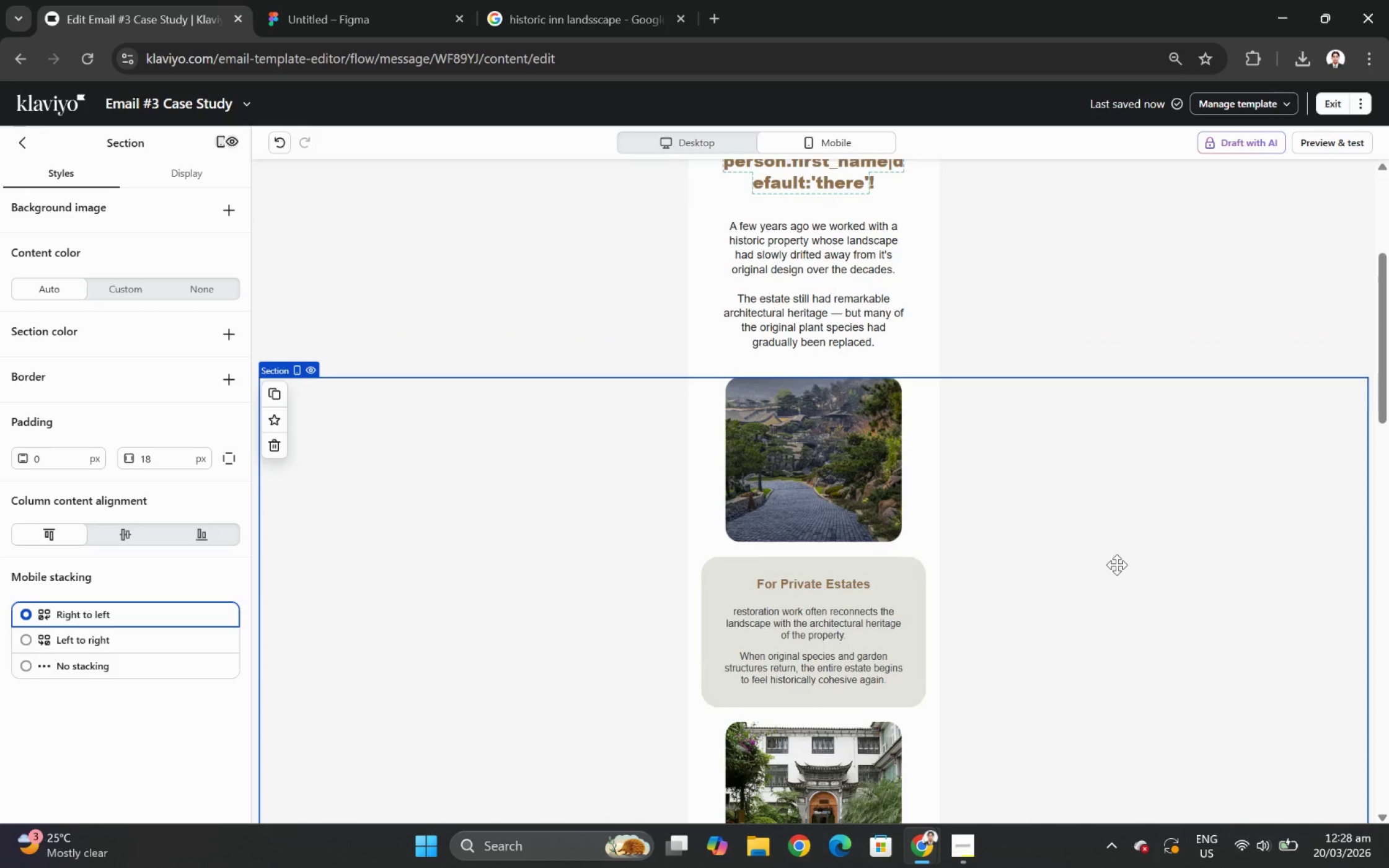 
scroll: coordinate [1116, 564], scroll_direction: down, amount: 2.0
 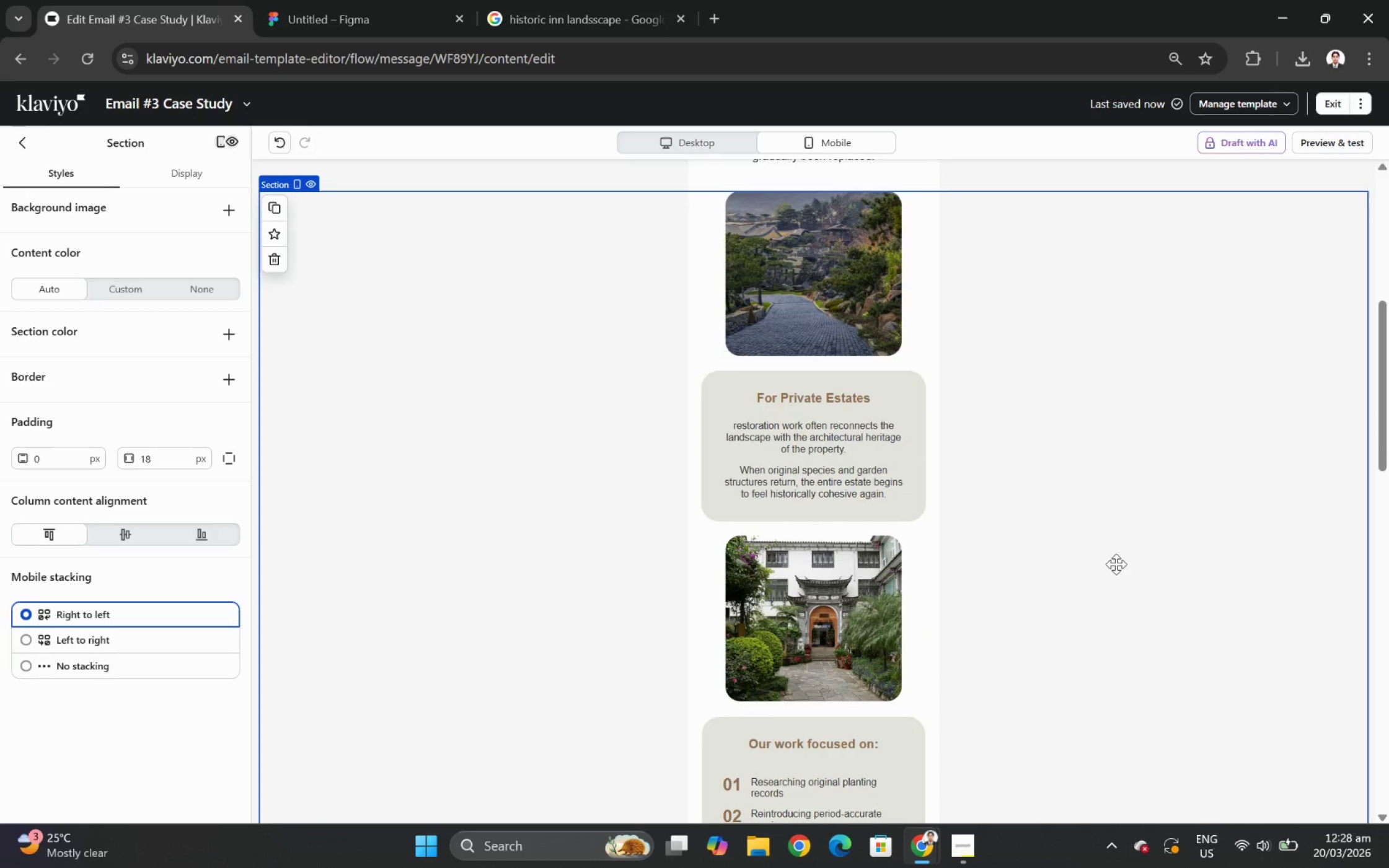 
scroll: coordinate [1116, 564], scroll_direction: up, amount: 4.0
 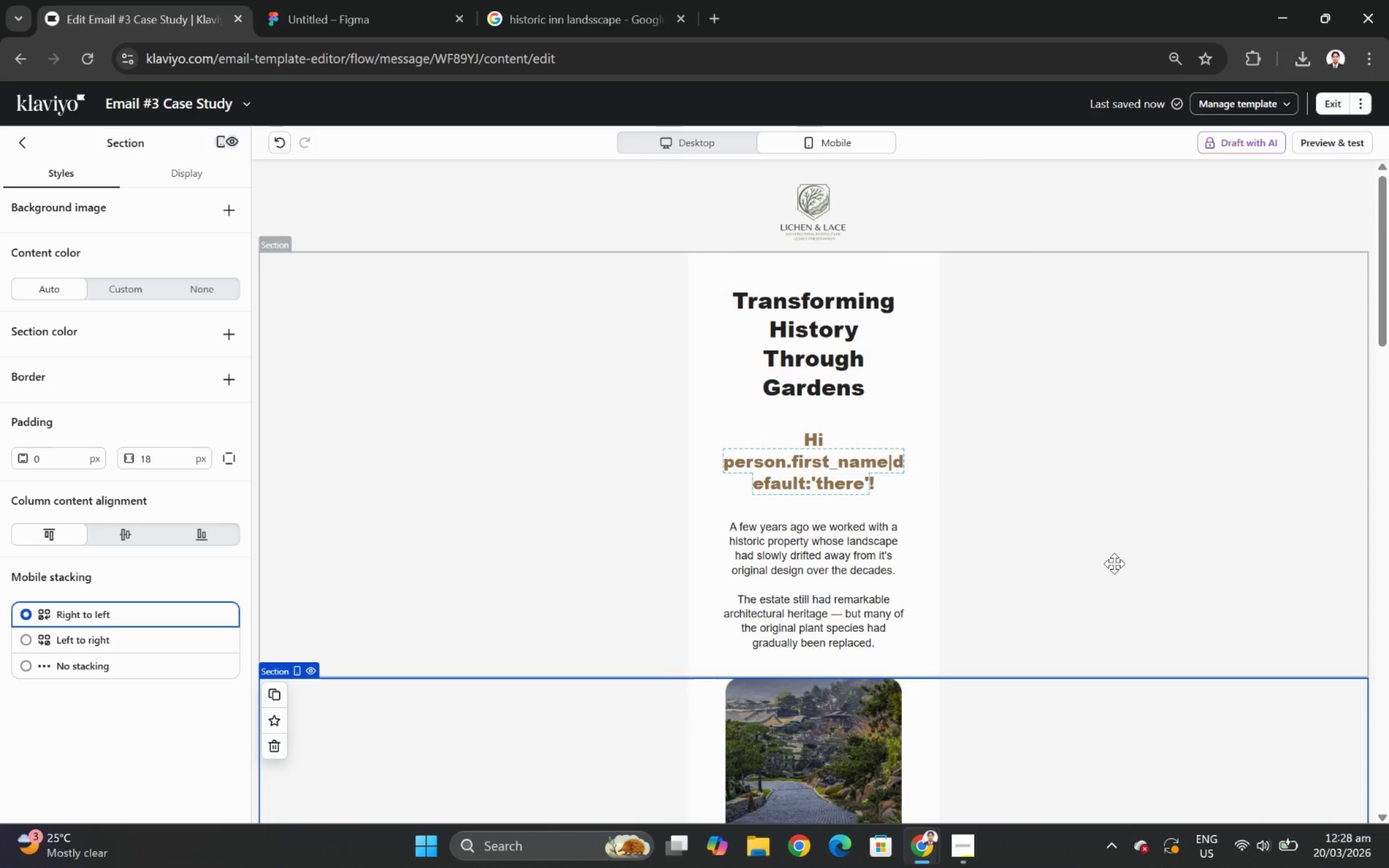 
scroll: coordinate [1114, 563], scroll_direction: down, amount: 7.0
 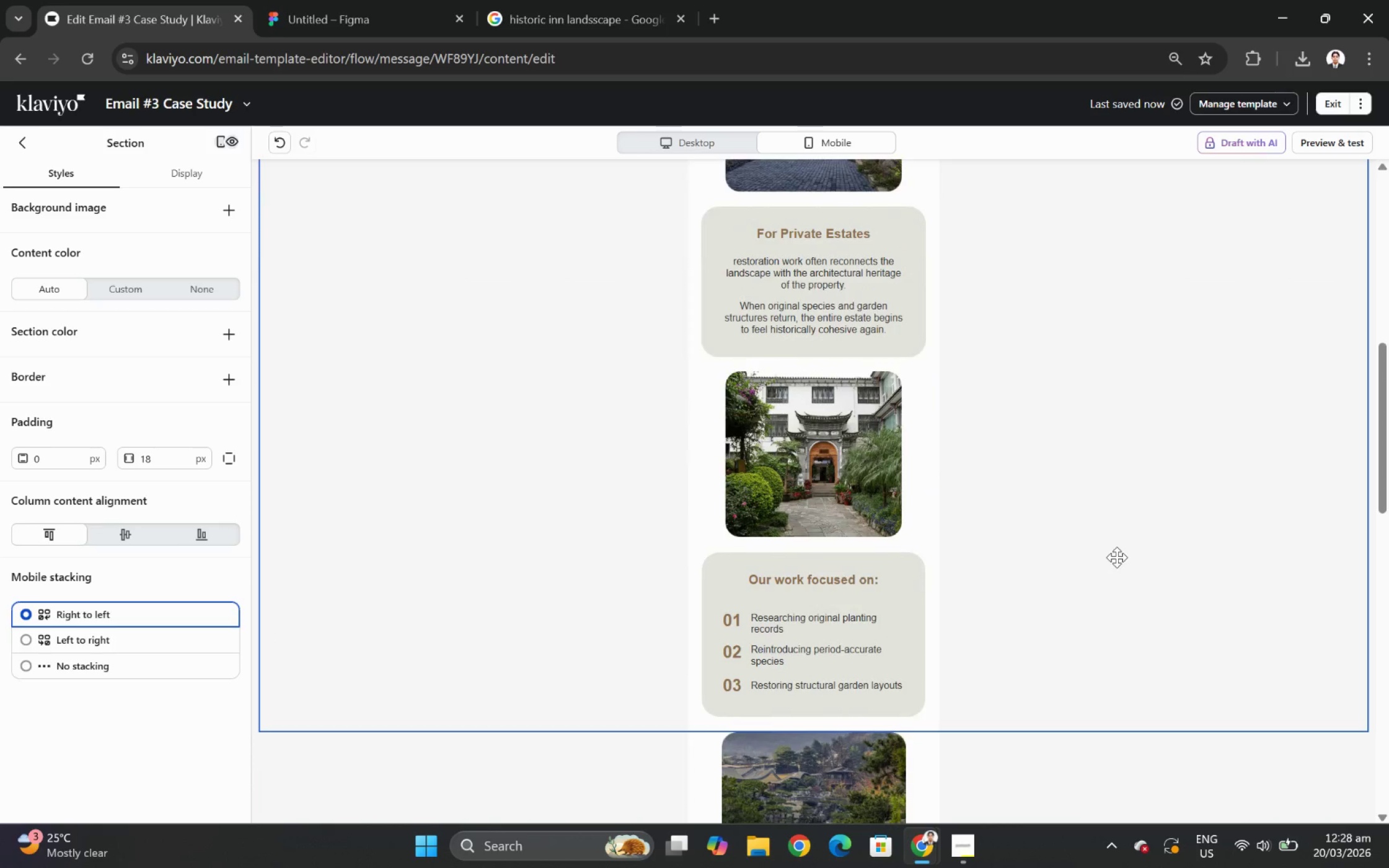 
scroll: coordinate [1116, 557], scroll_direction: up, amount: 2.0
 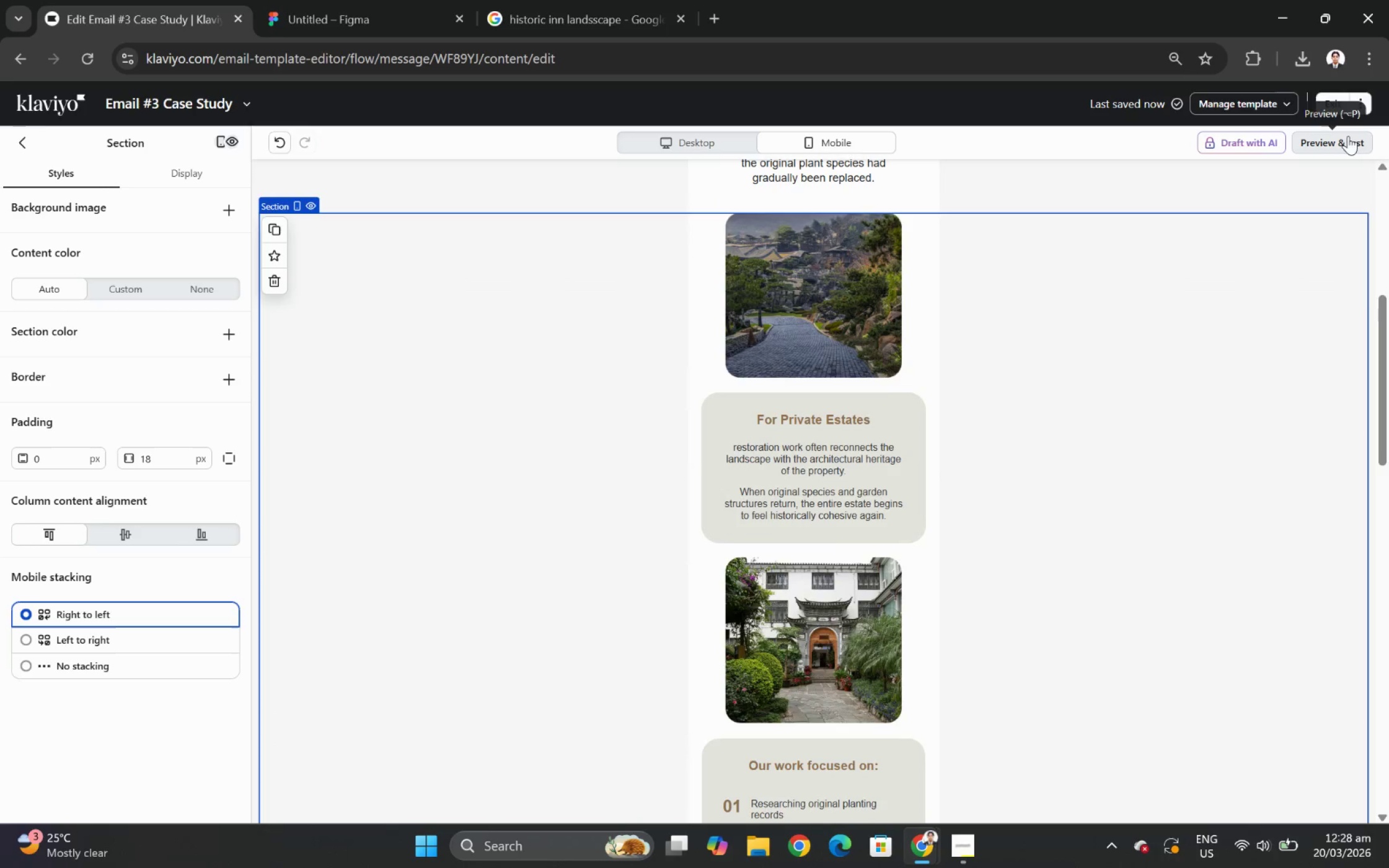 
left_click([1347, 136])
 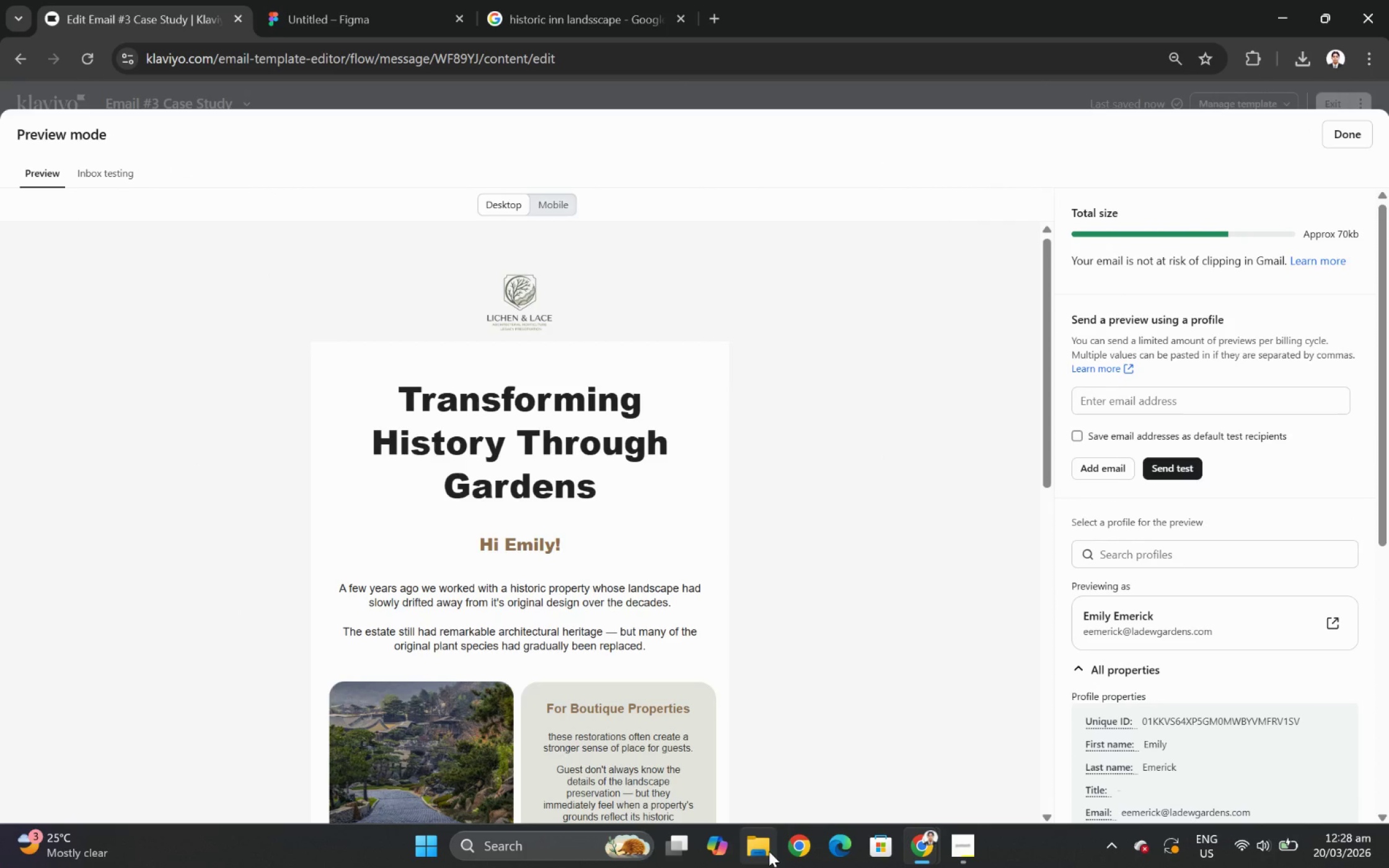 
left_click([769, 851])
 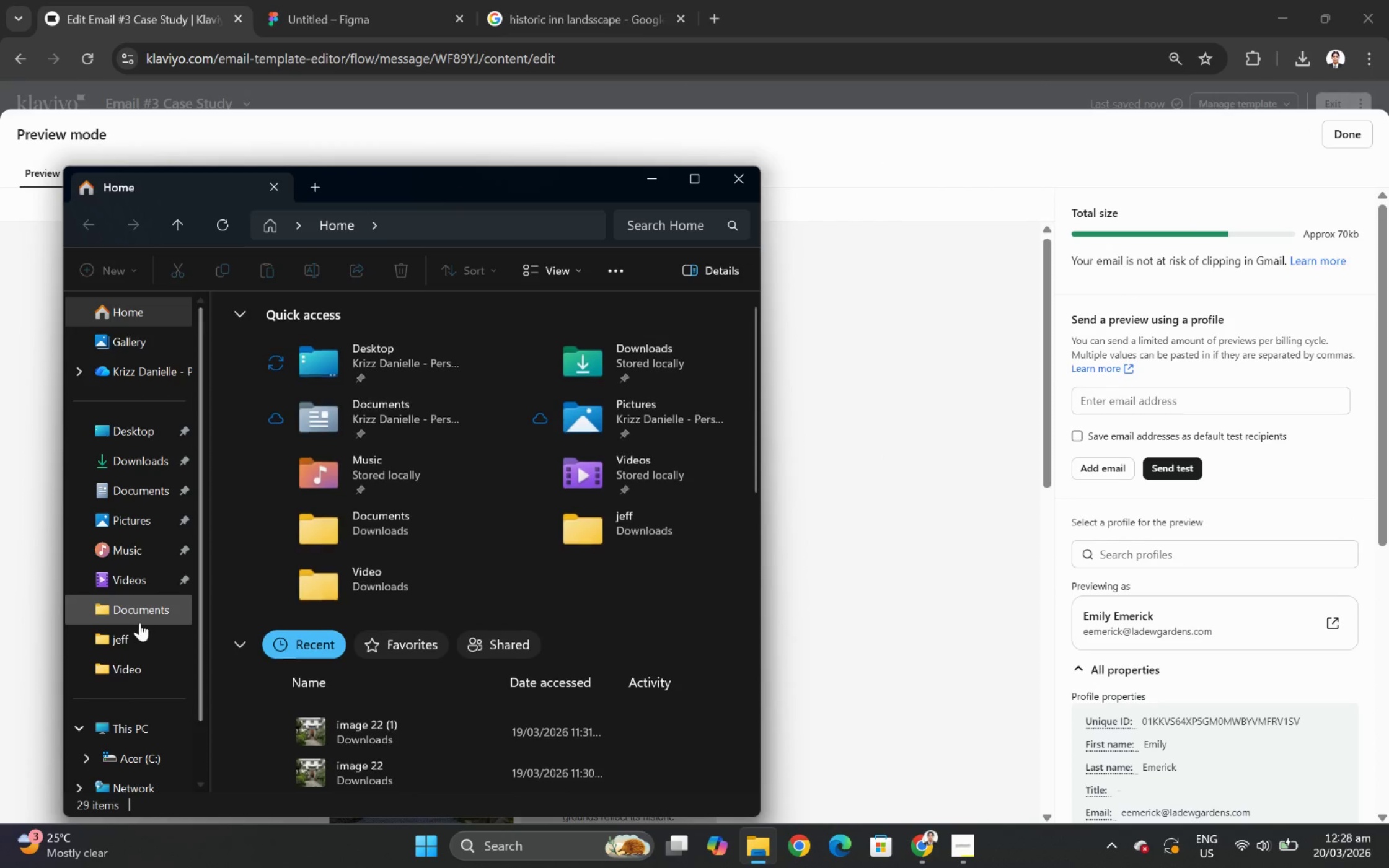 
scroll: coordinate [163, 504], scroll_direction: up, amount: 3.0
 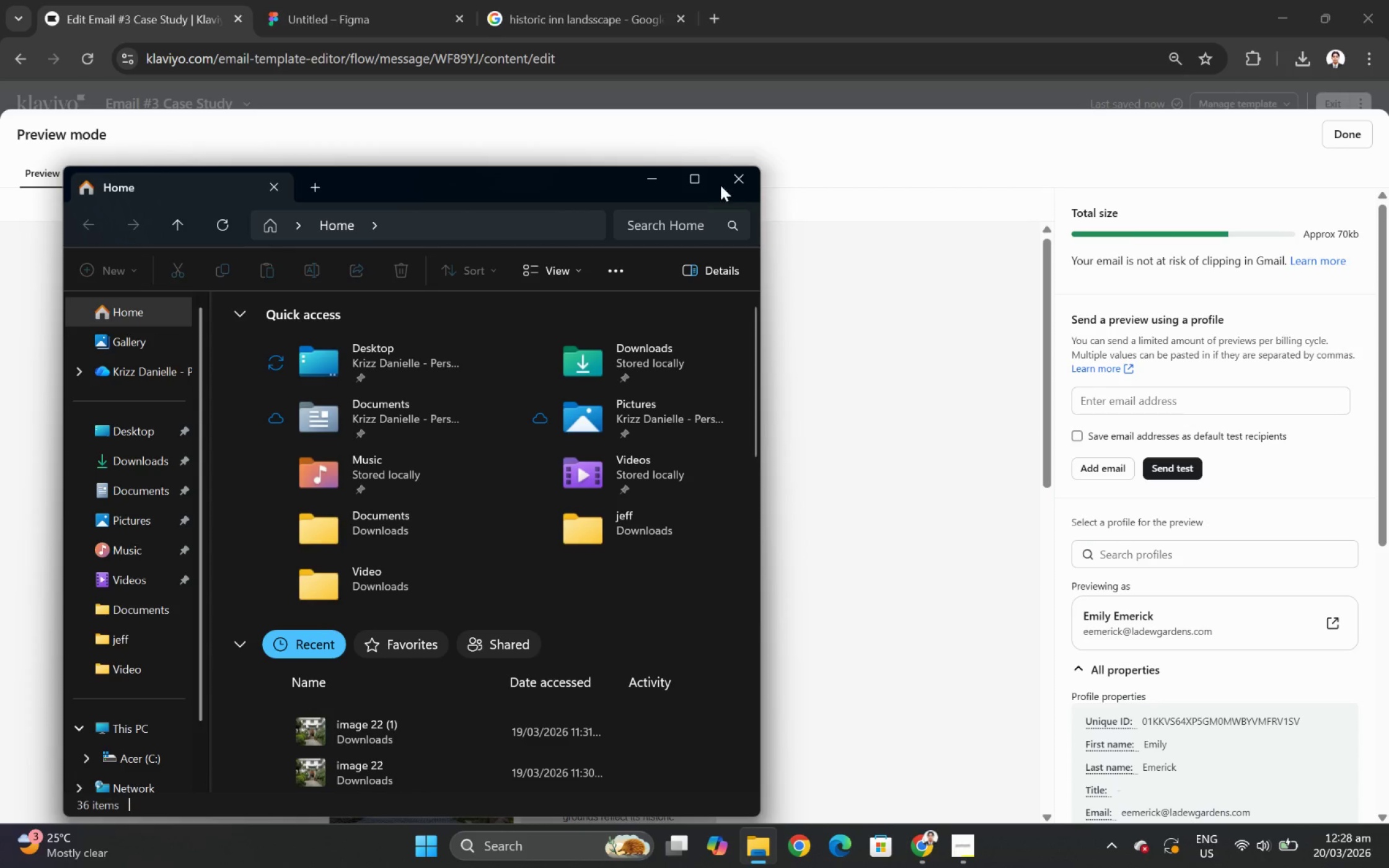 
left_click([739, 178])
 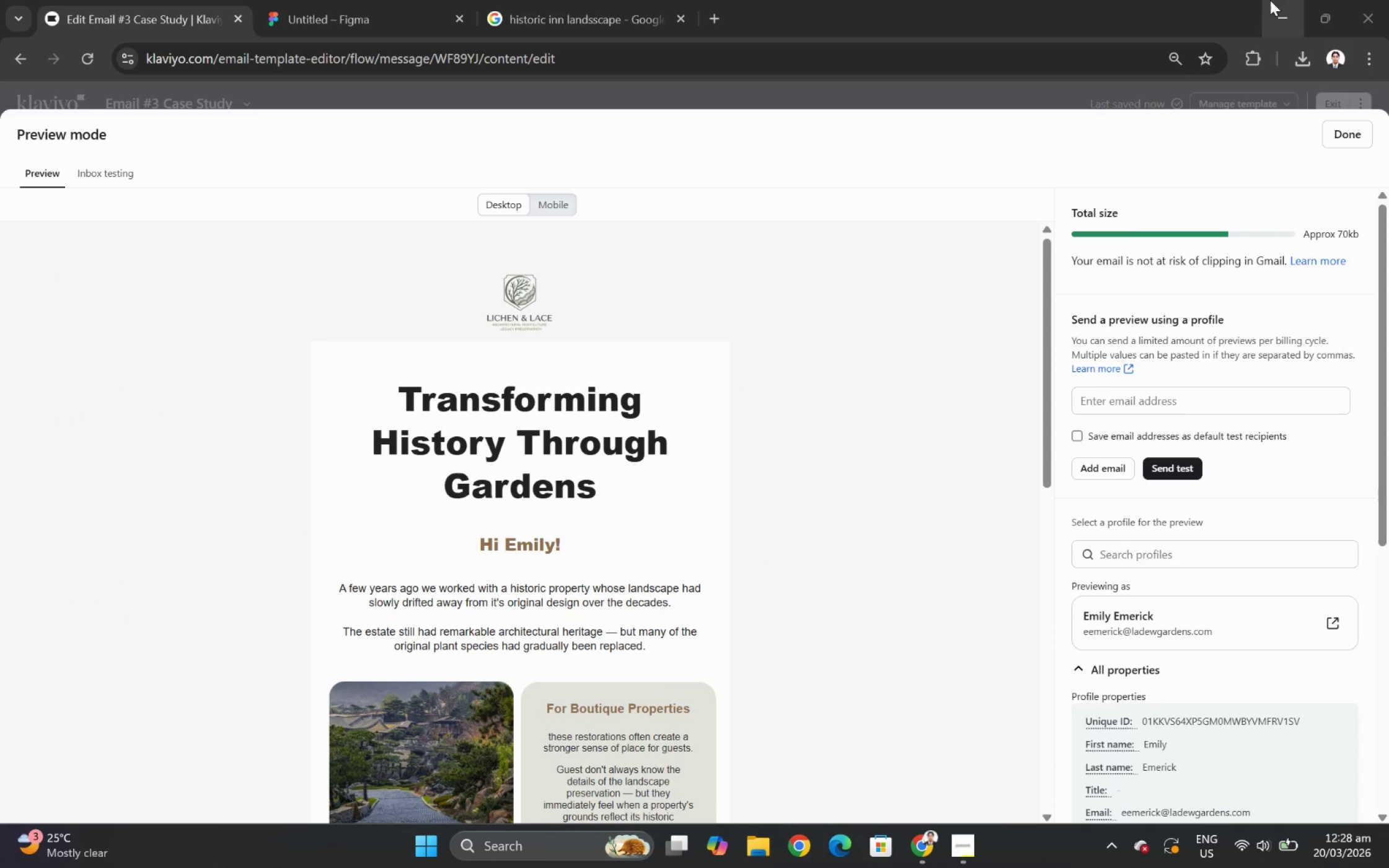 
left_click([1269, 0])